 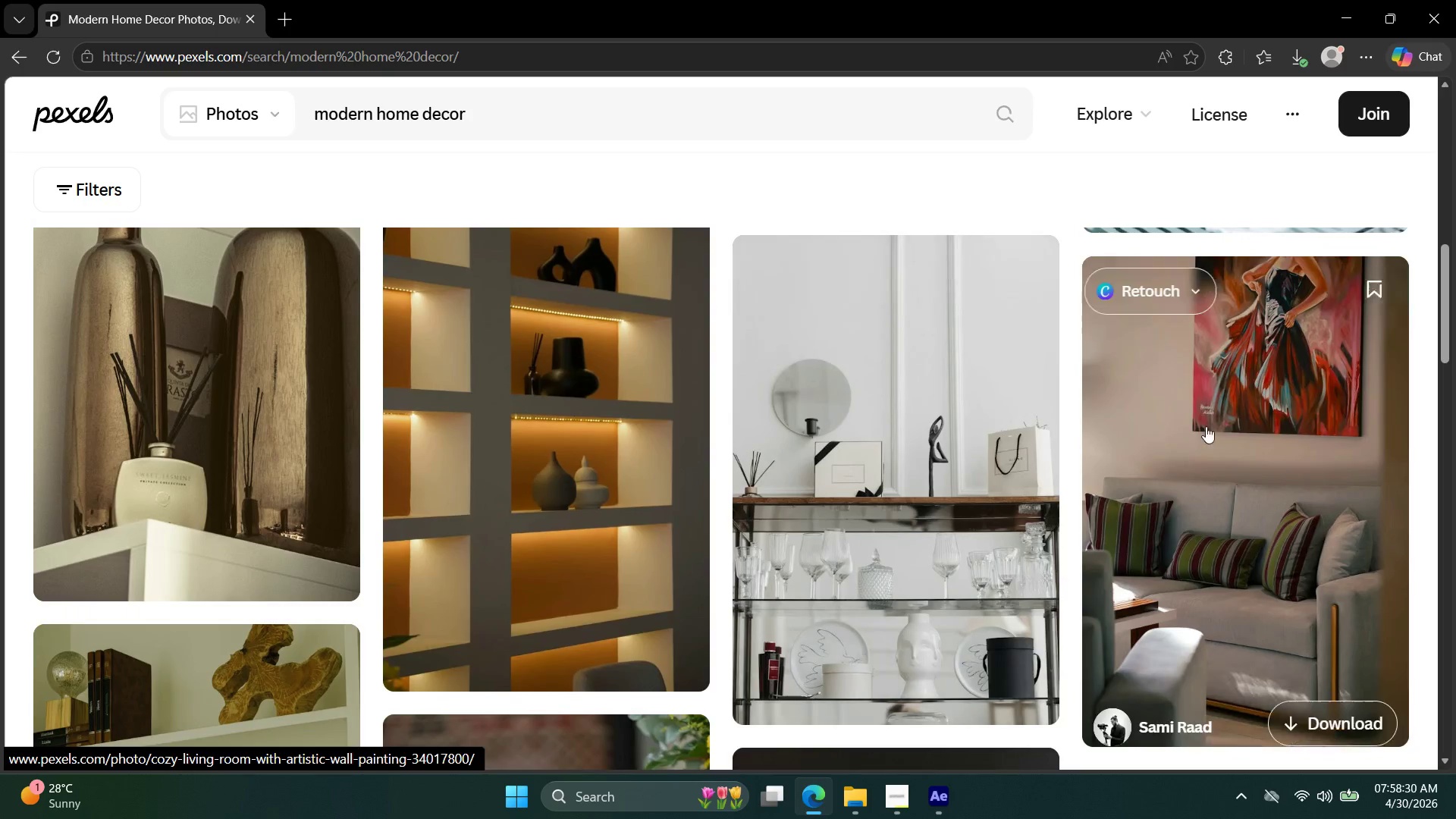 
left_click([1238, 424])
 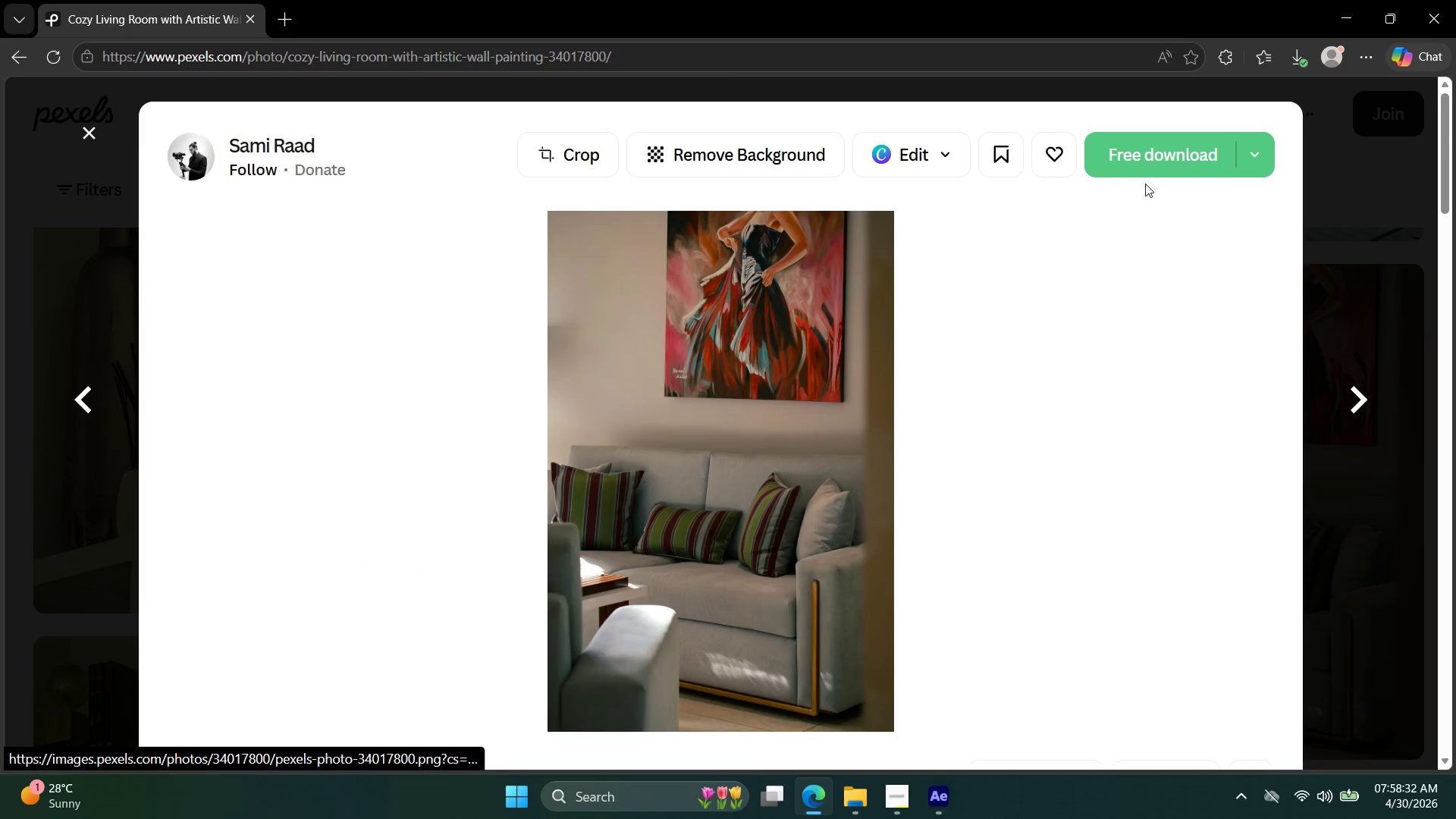 
scroll: coordinate [1033, 391], scroll_direction: up, amount: 1.0
 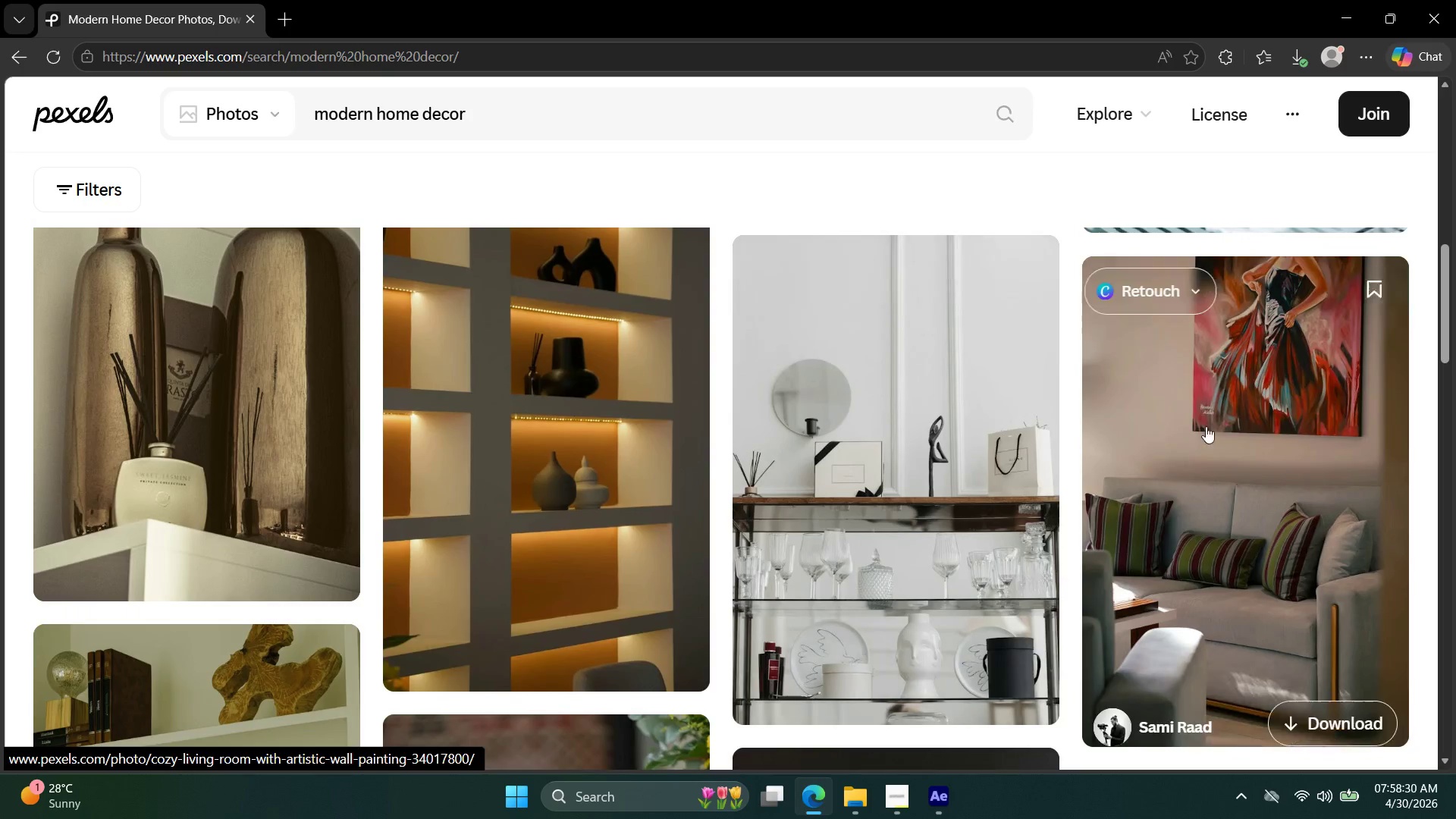 
left_click([1139, 166])
 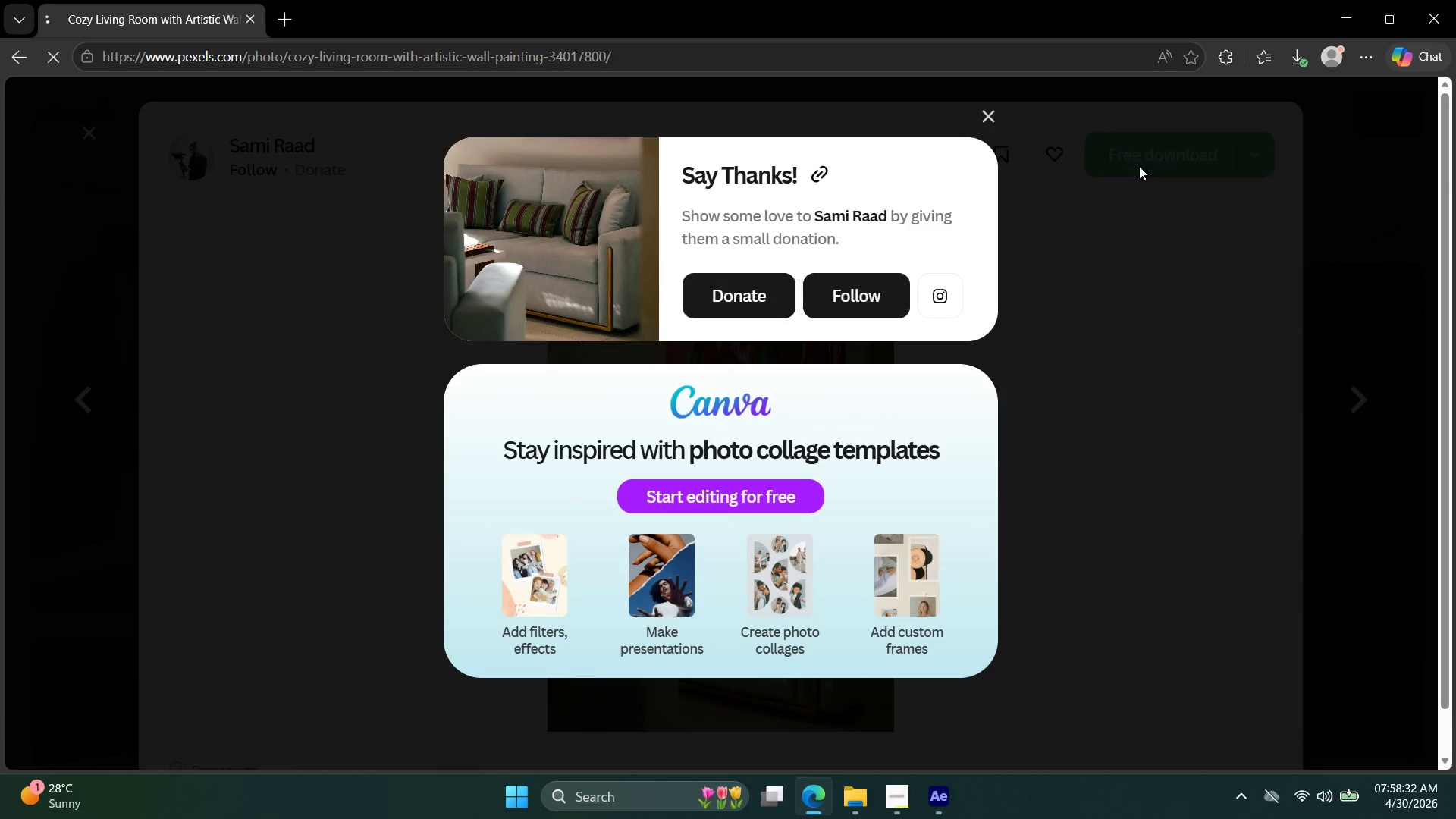 
mouse_move([1157, 221])
 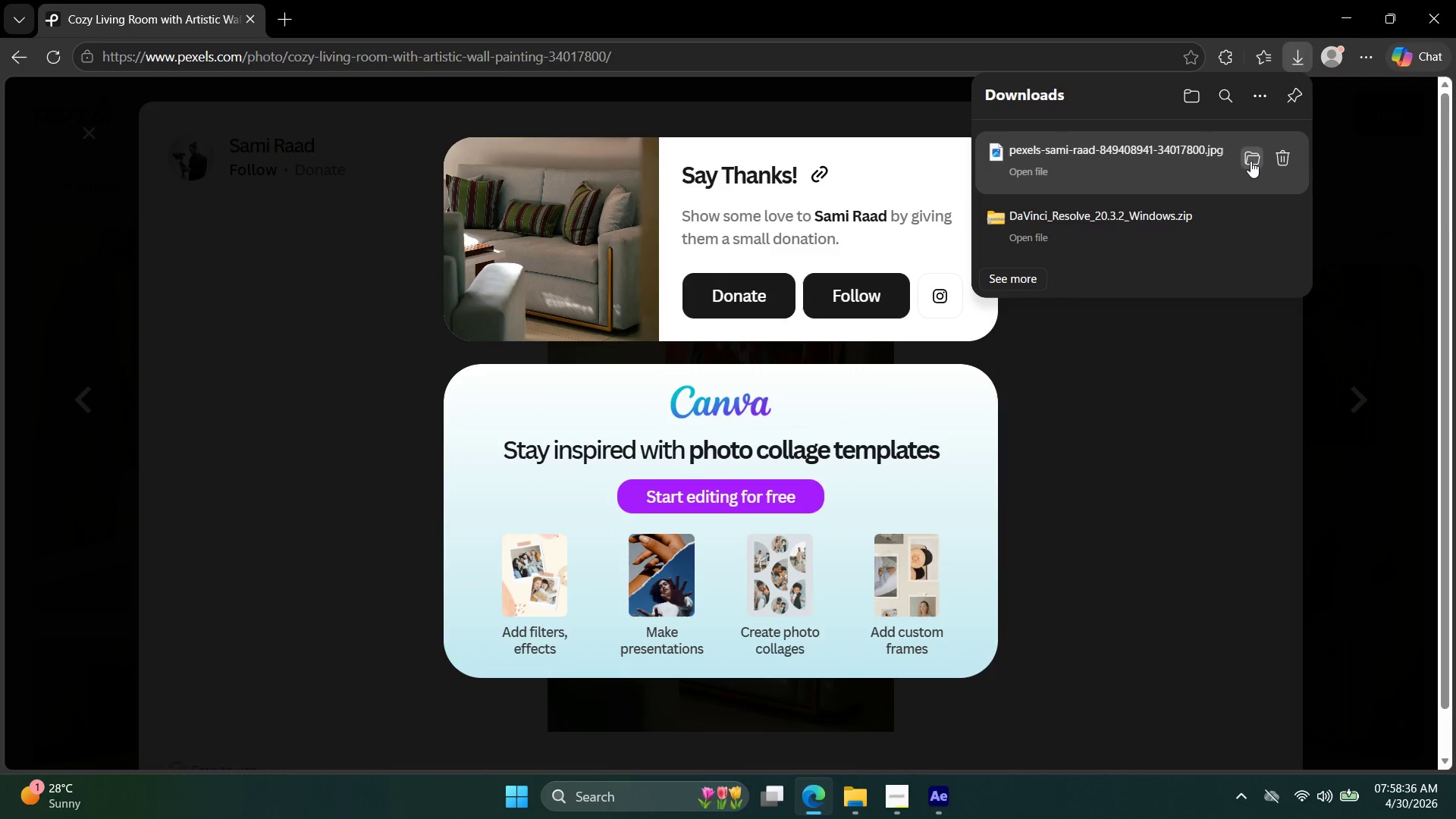 
left_click([1250, 161])
 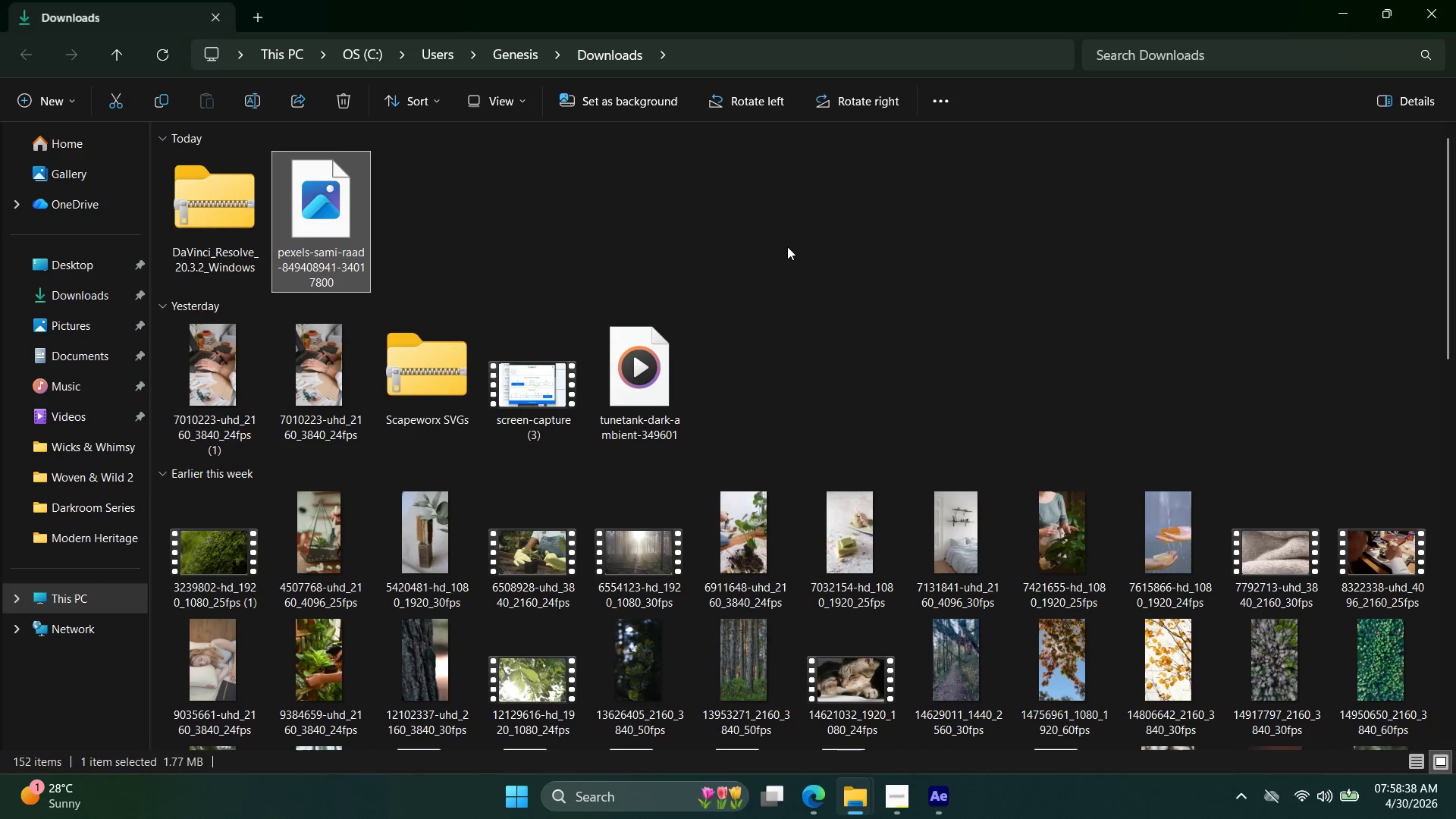 
key(Control+X)
 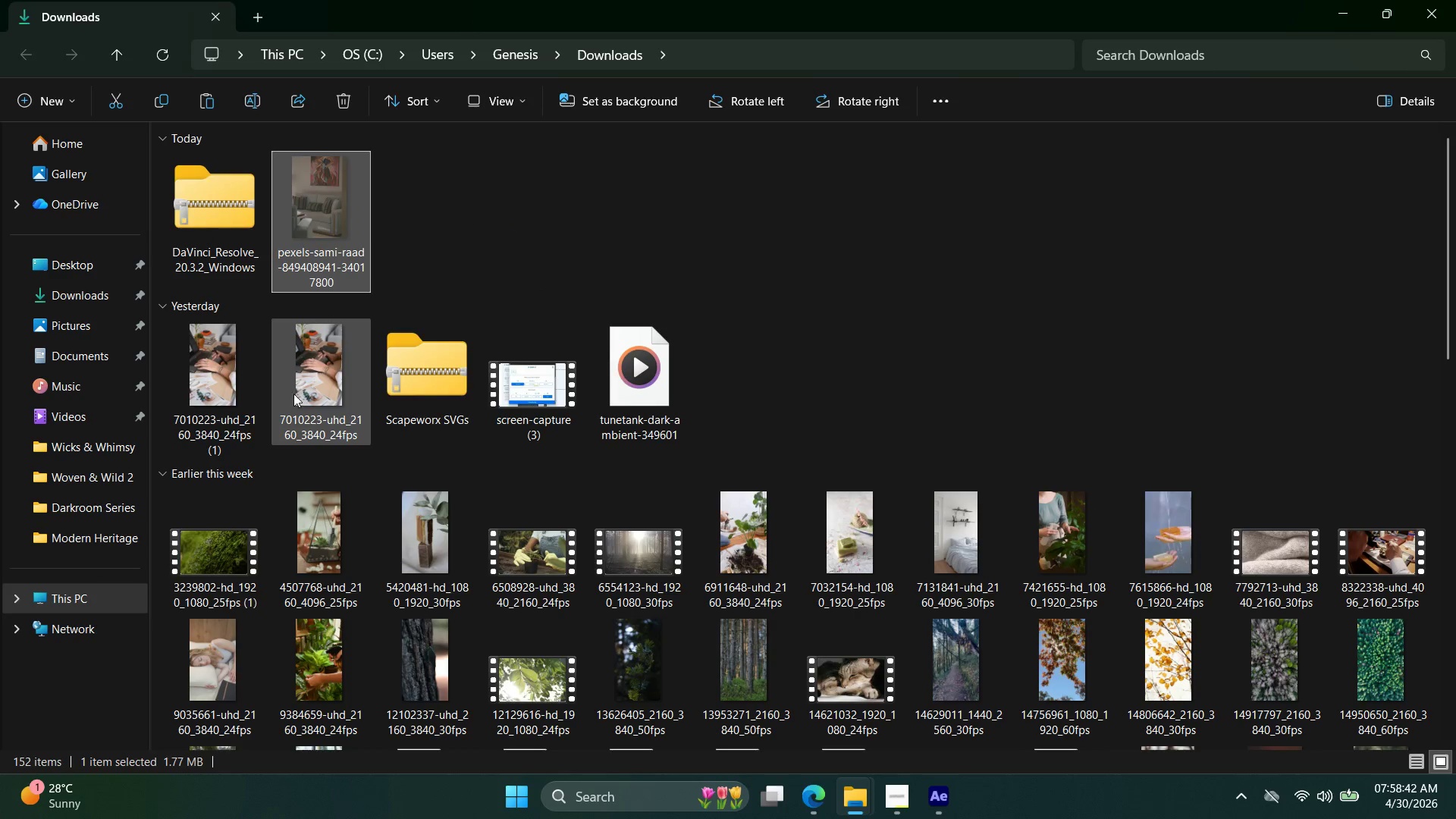 
left_click([97, 262])
 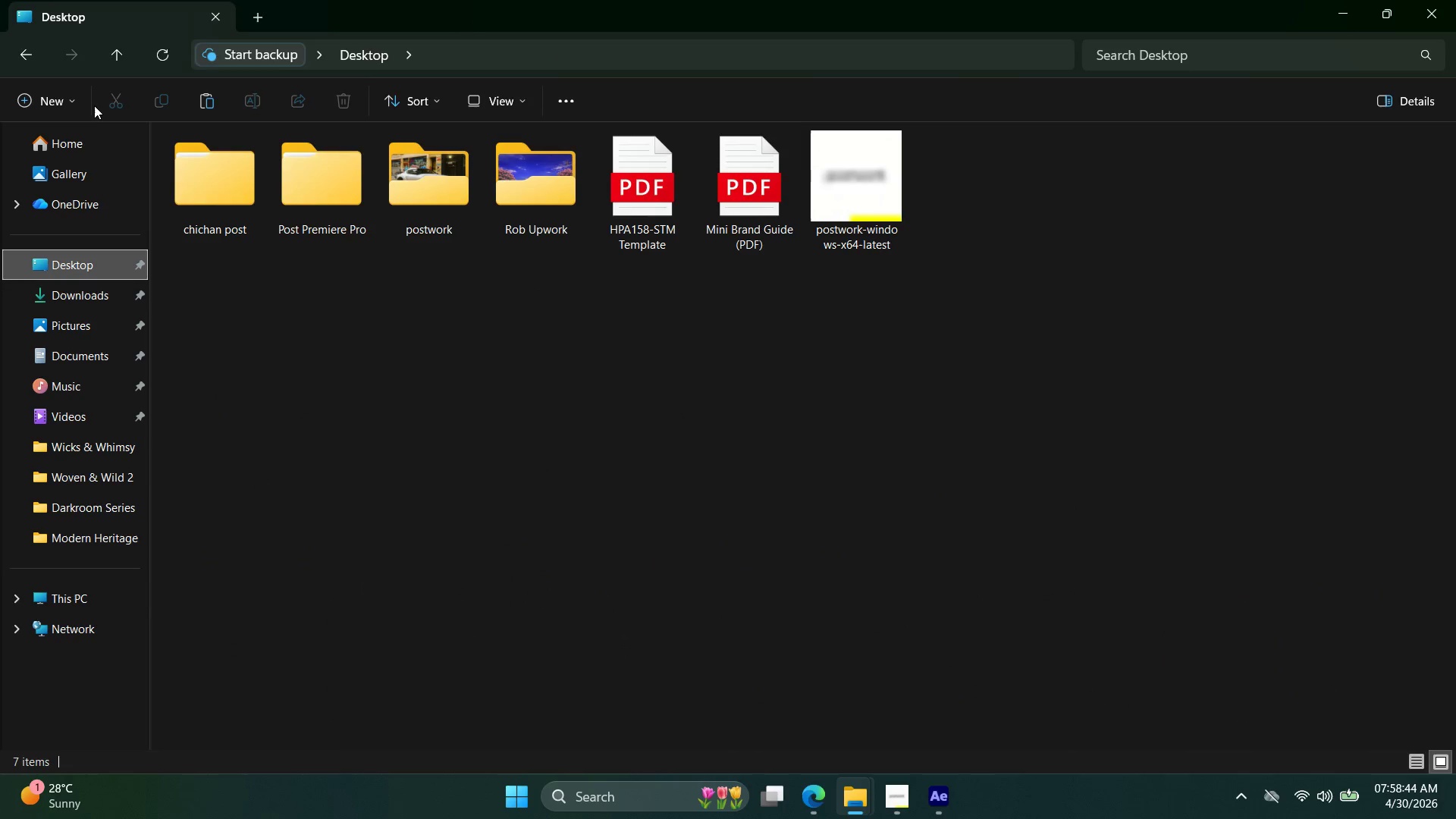 
left_click([53, 99])
 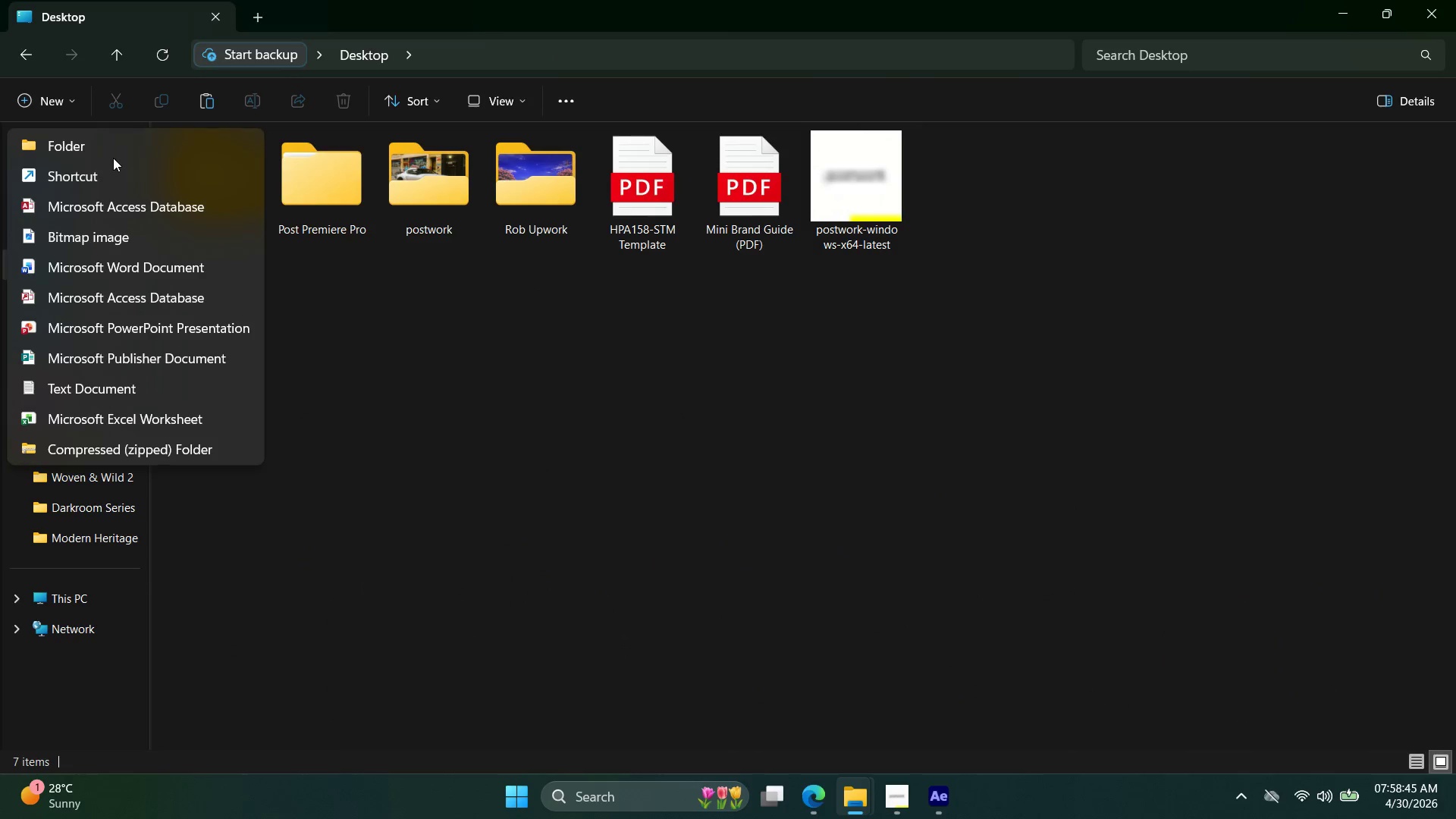 
left_click([109, 152])
 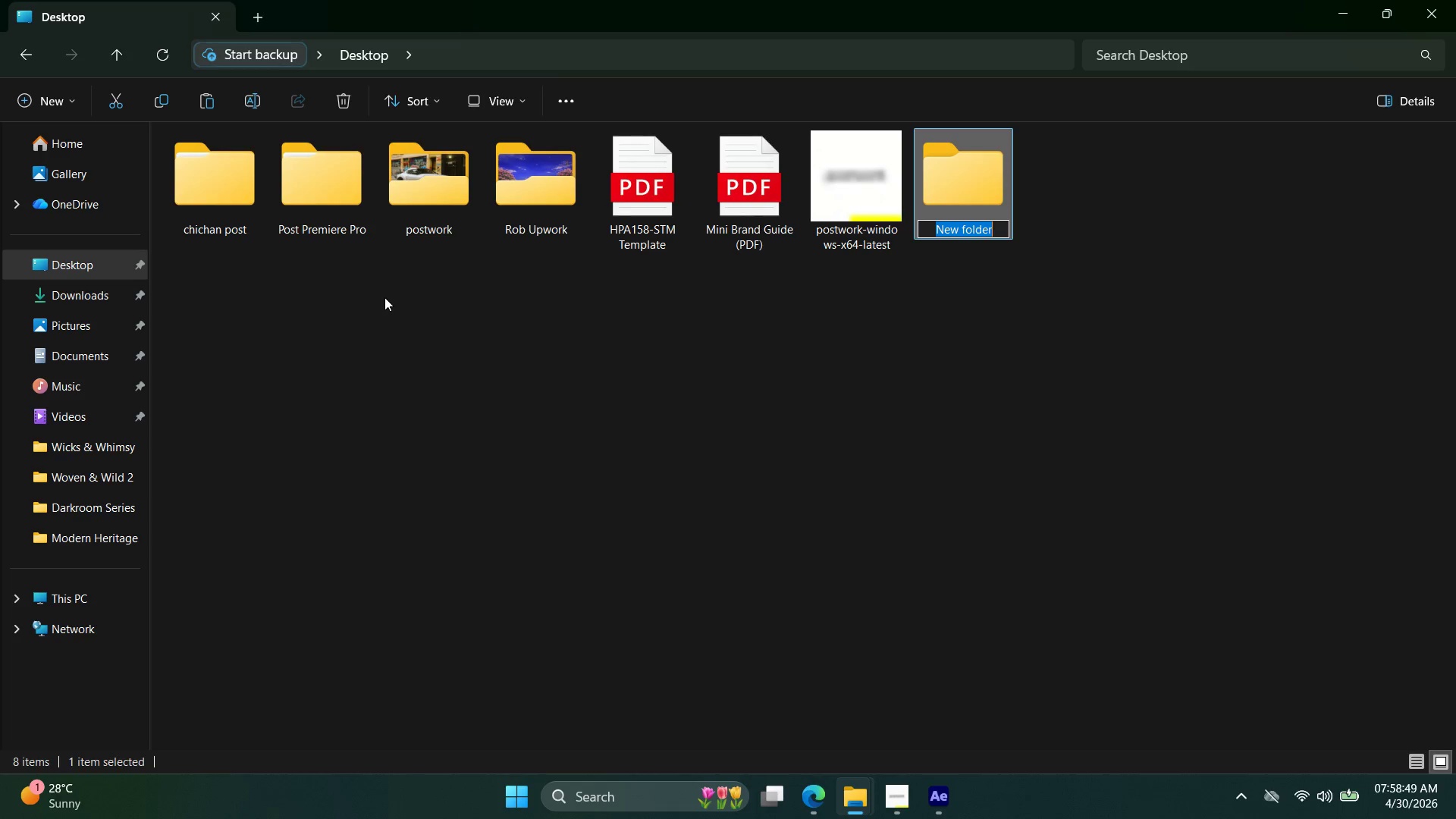 
wait(8.66)
 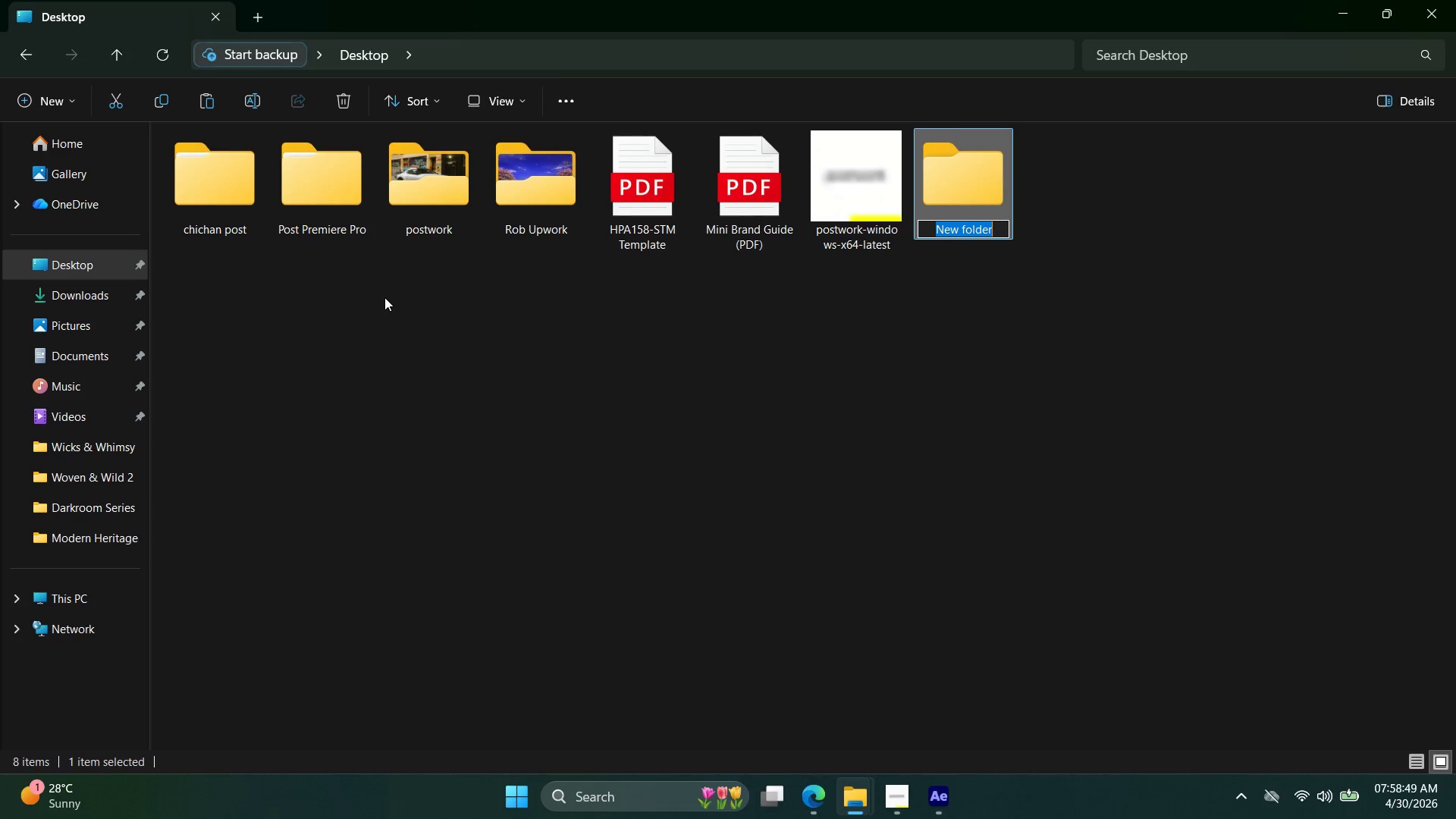 
left_click([888, 803])